 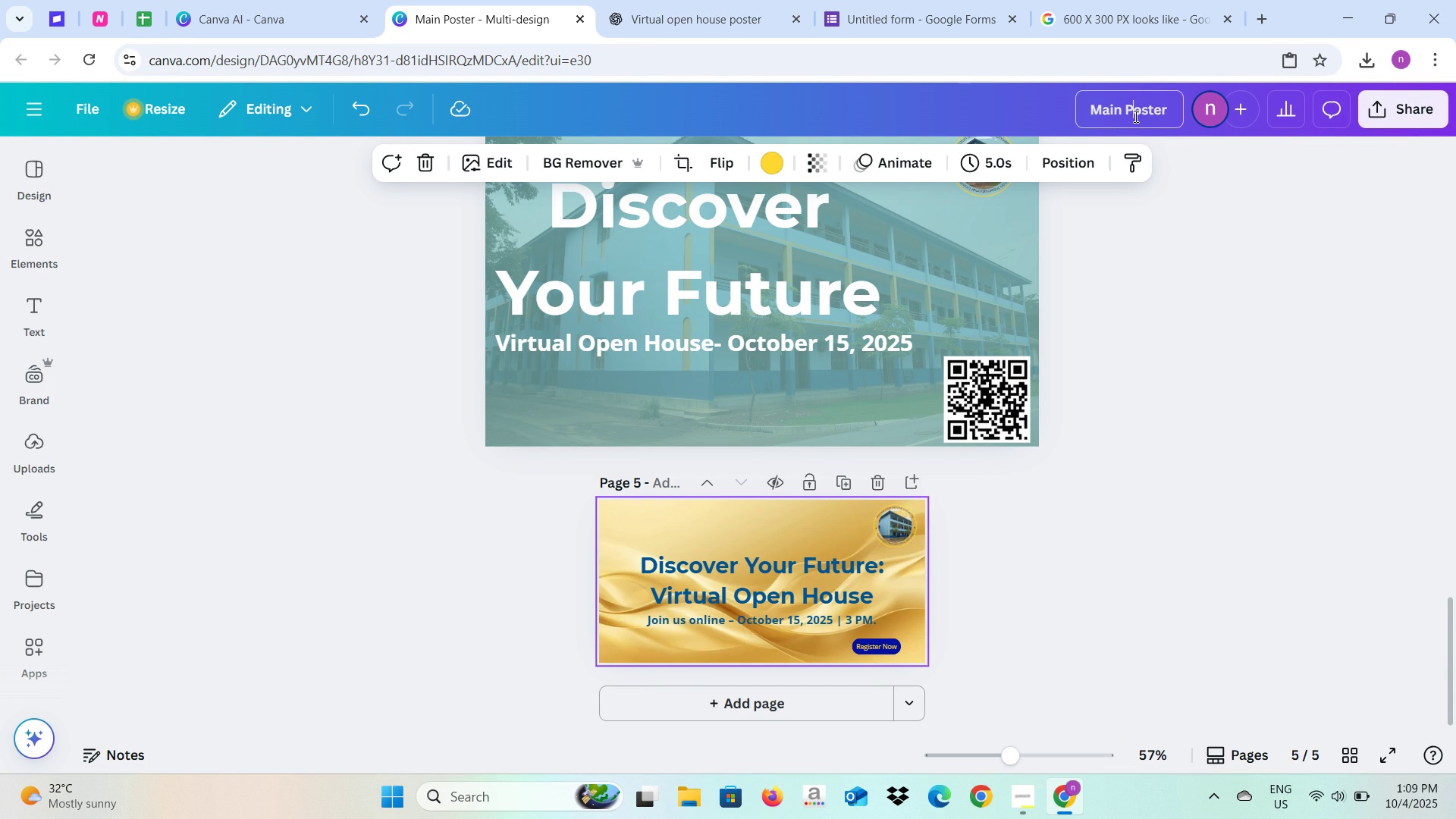 
key(Control+ControlLeft)
 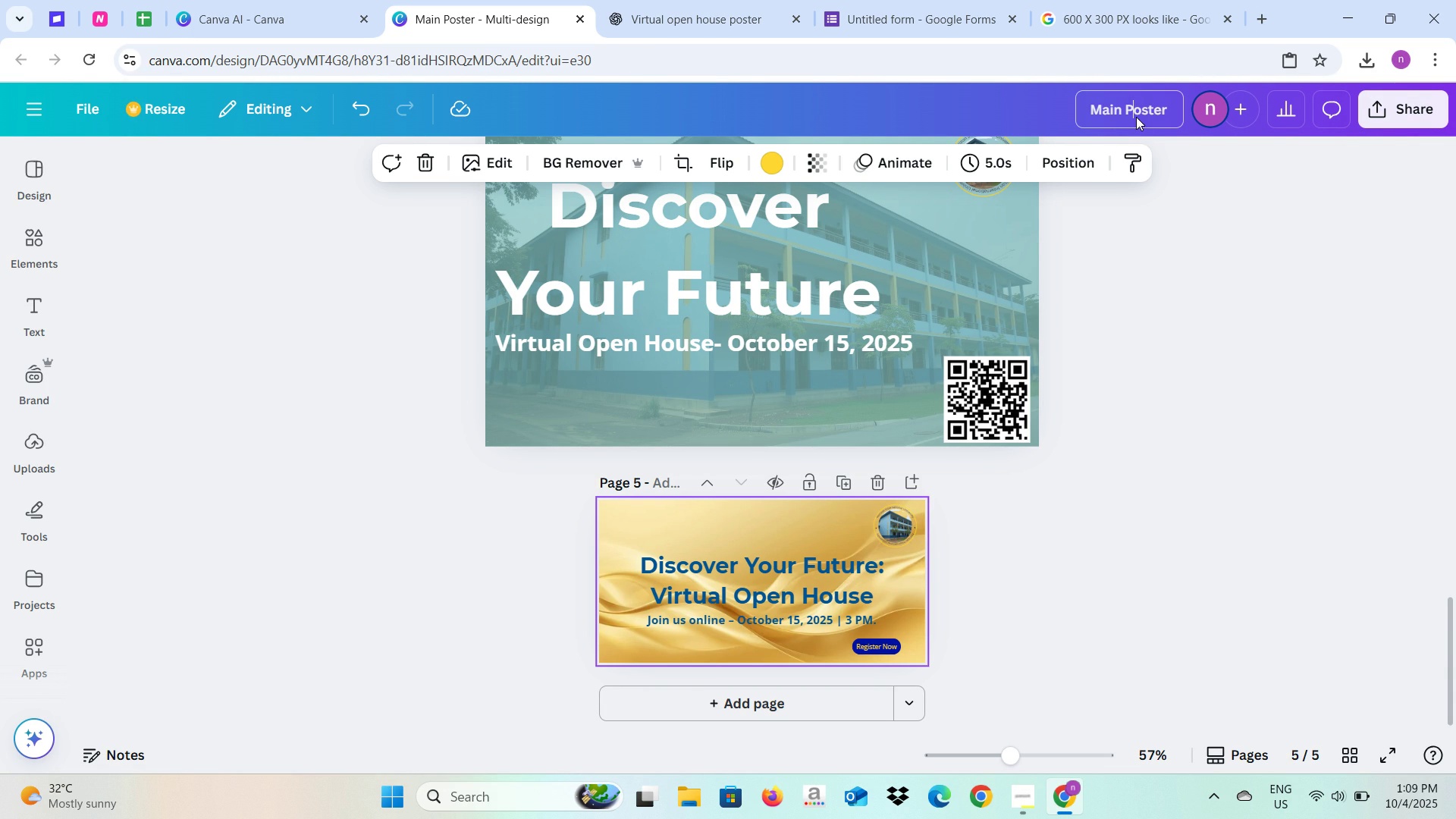 
key(Control+A)
 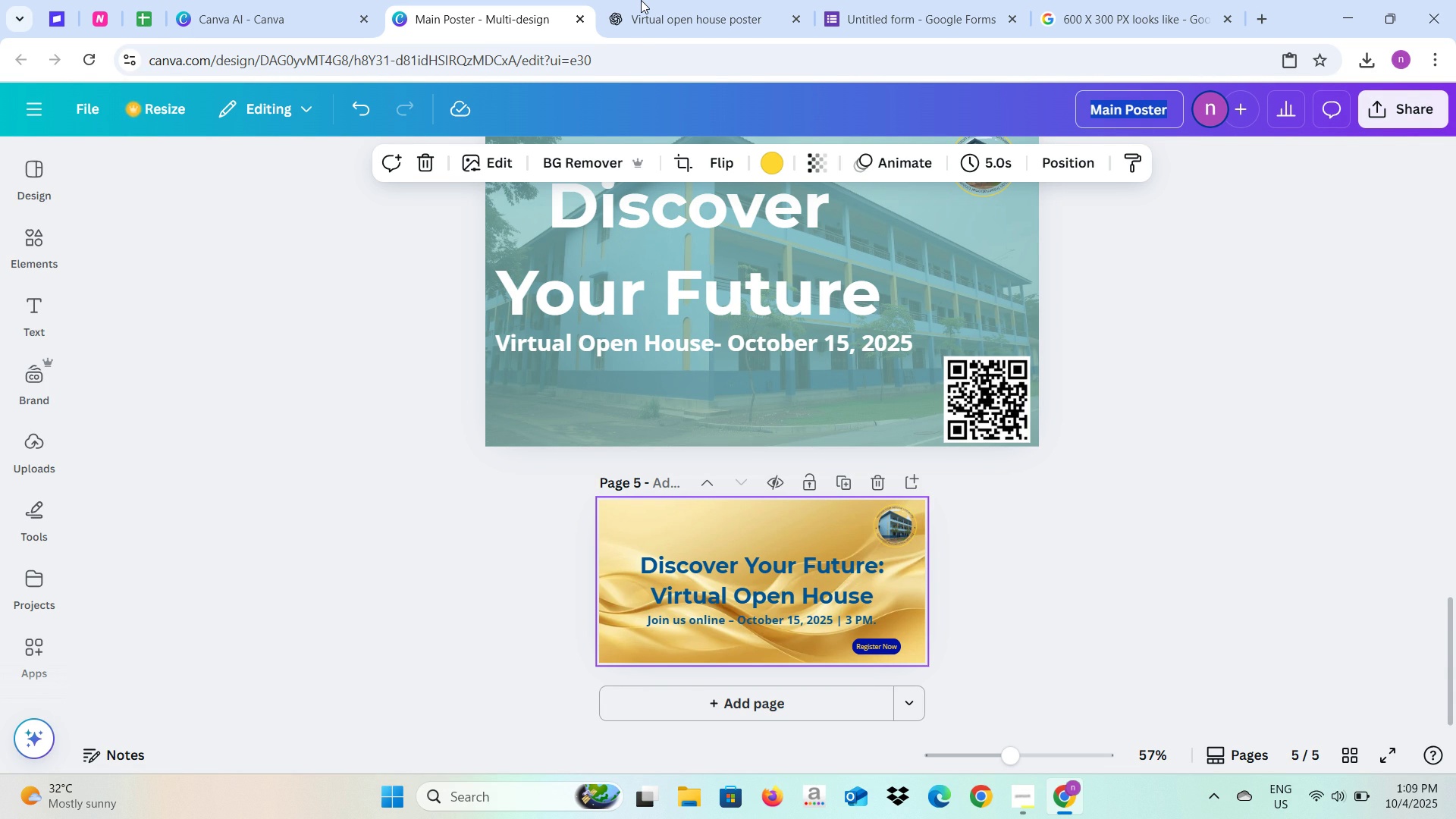 
left_click([641, 0])
 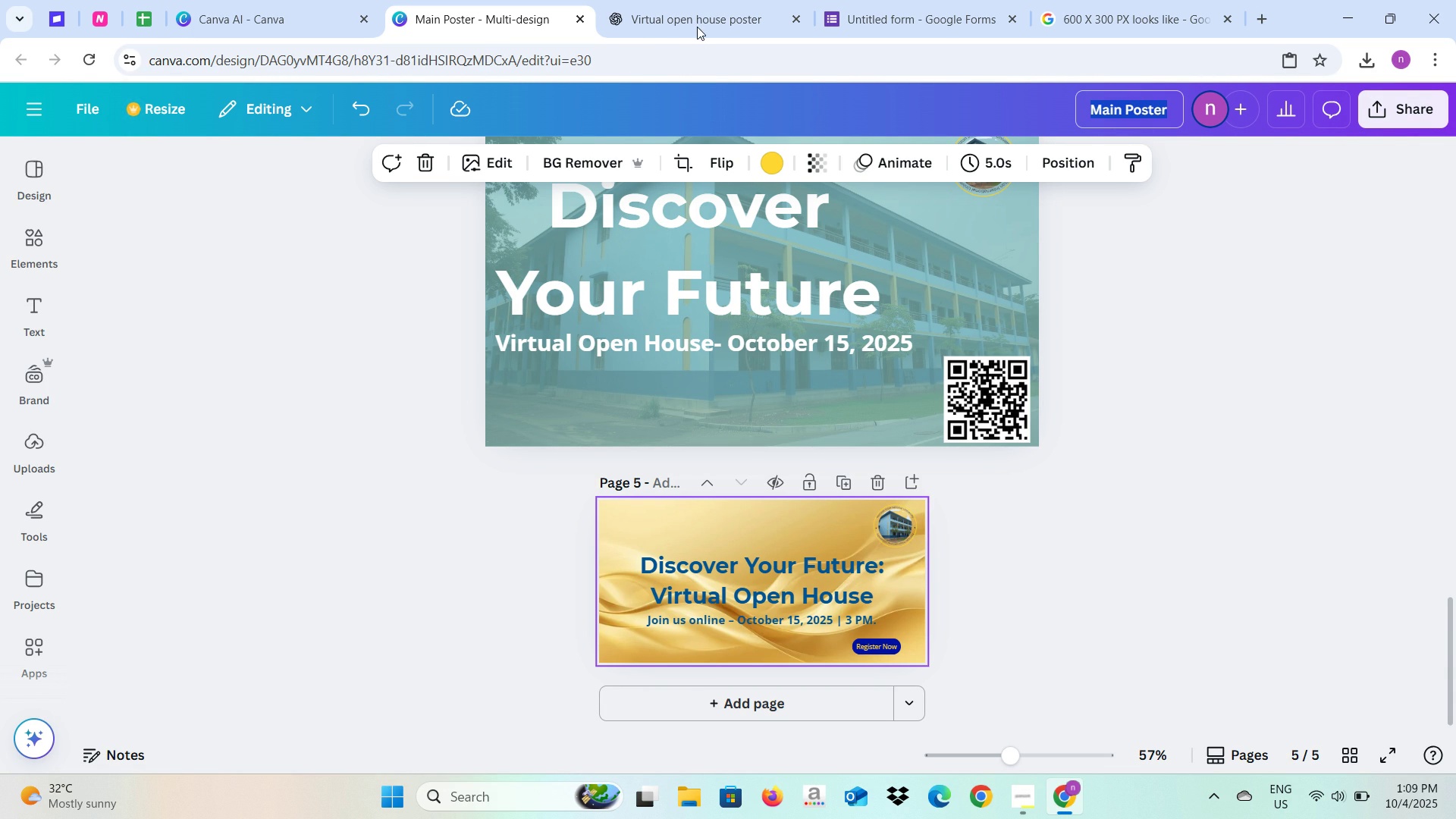 
left_click([711, 18])
 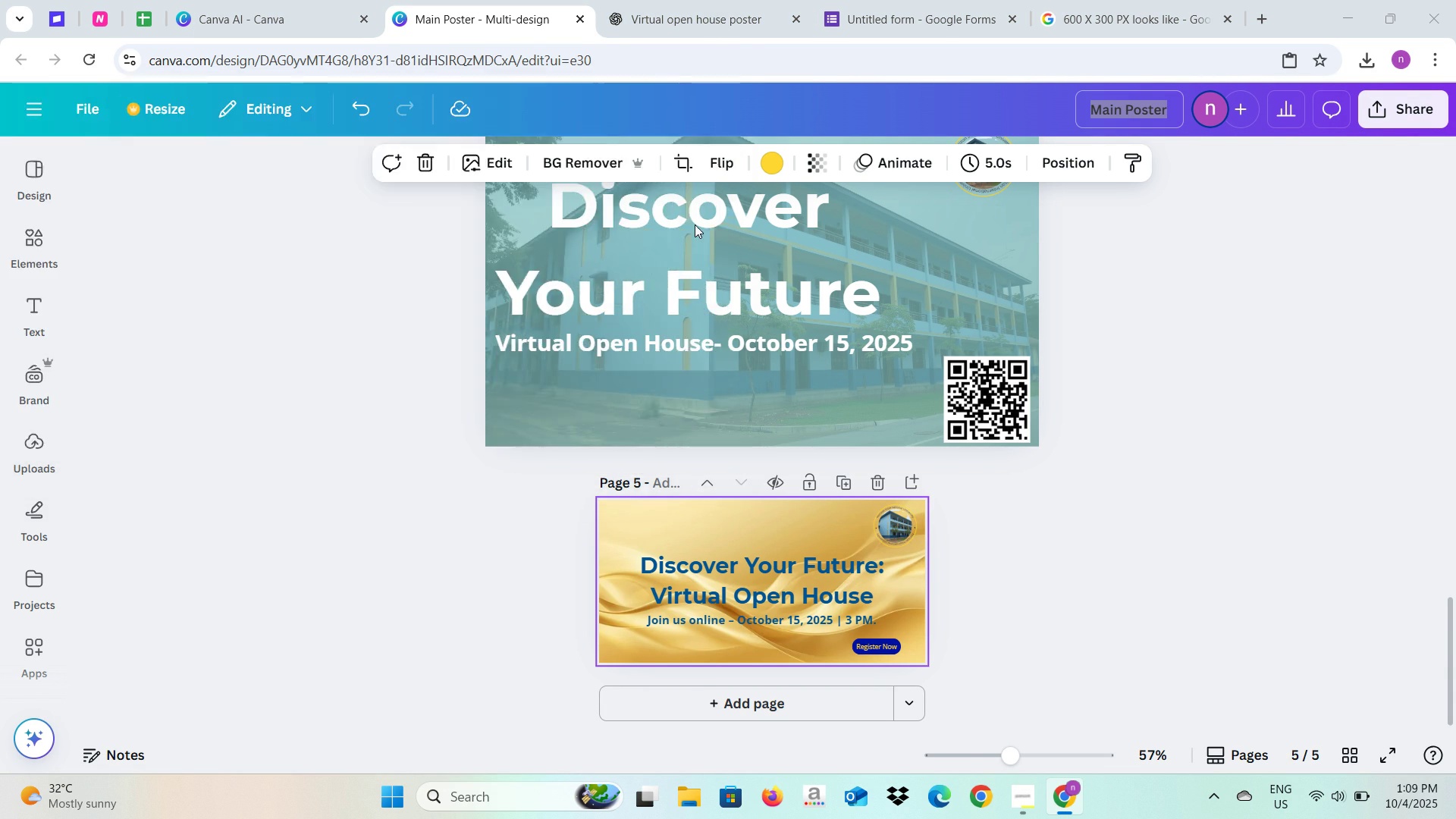 
left_click([747, 0])
 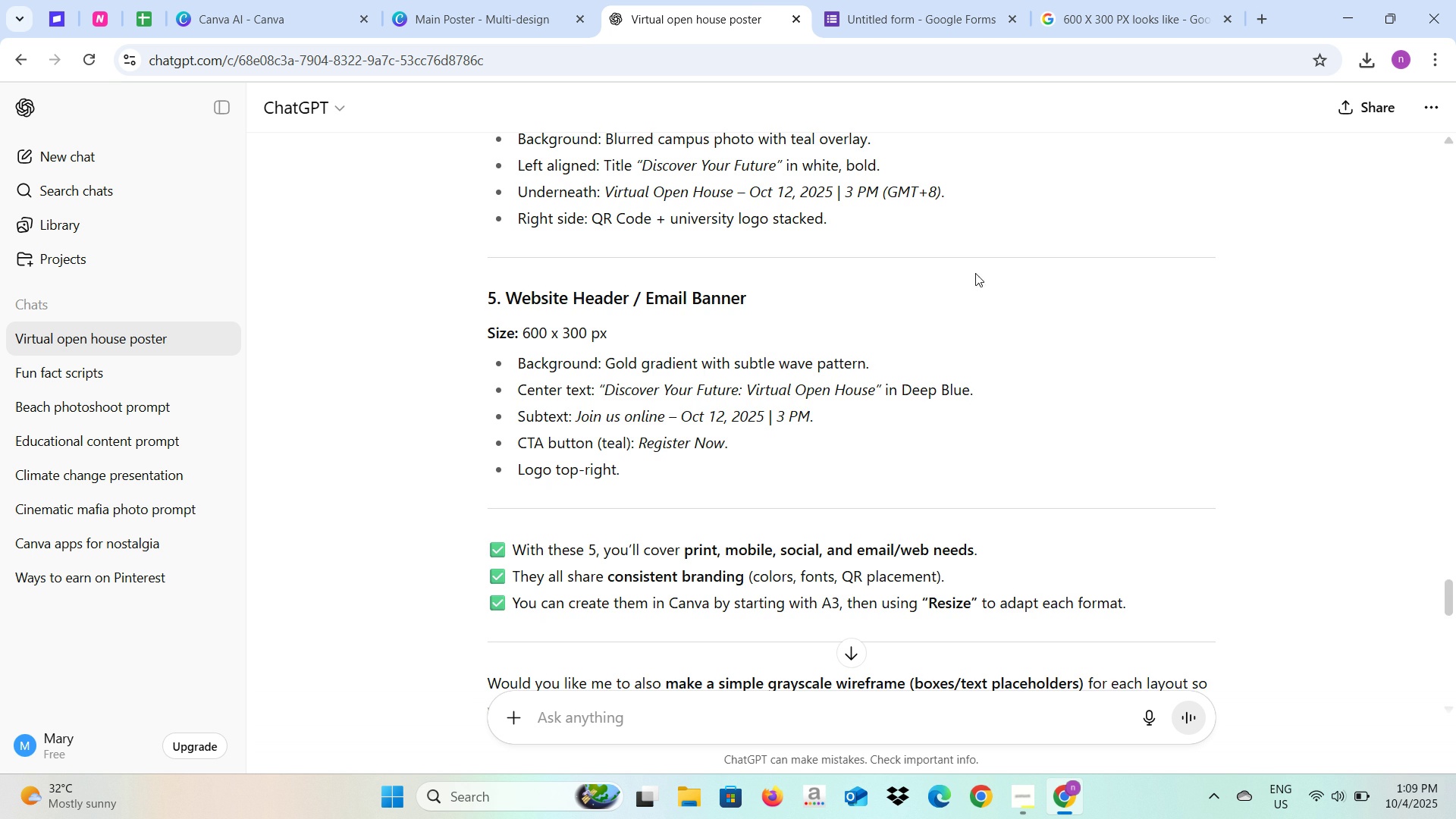 
scroll: coordinate [997, 288], scroll_direction: up, amount: 35.0
 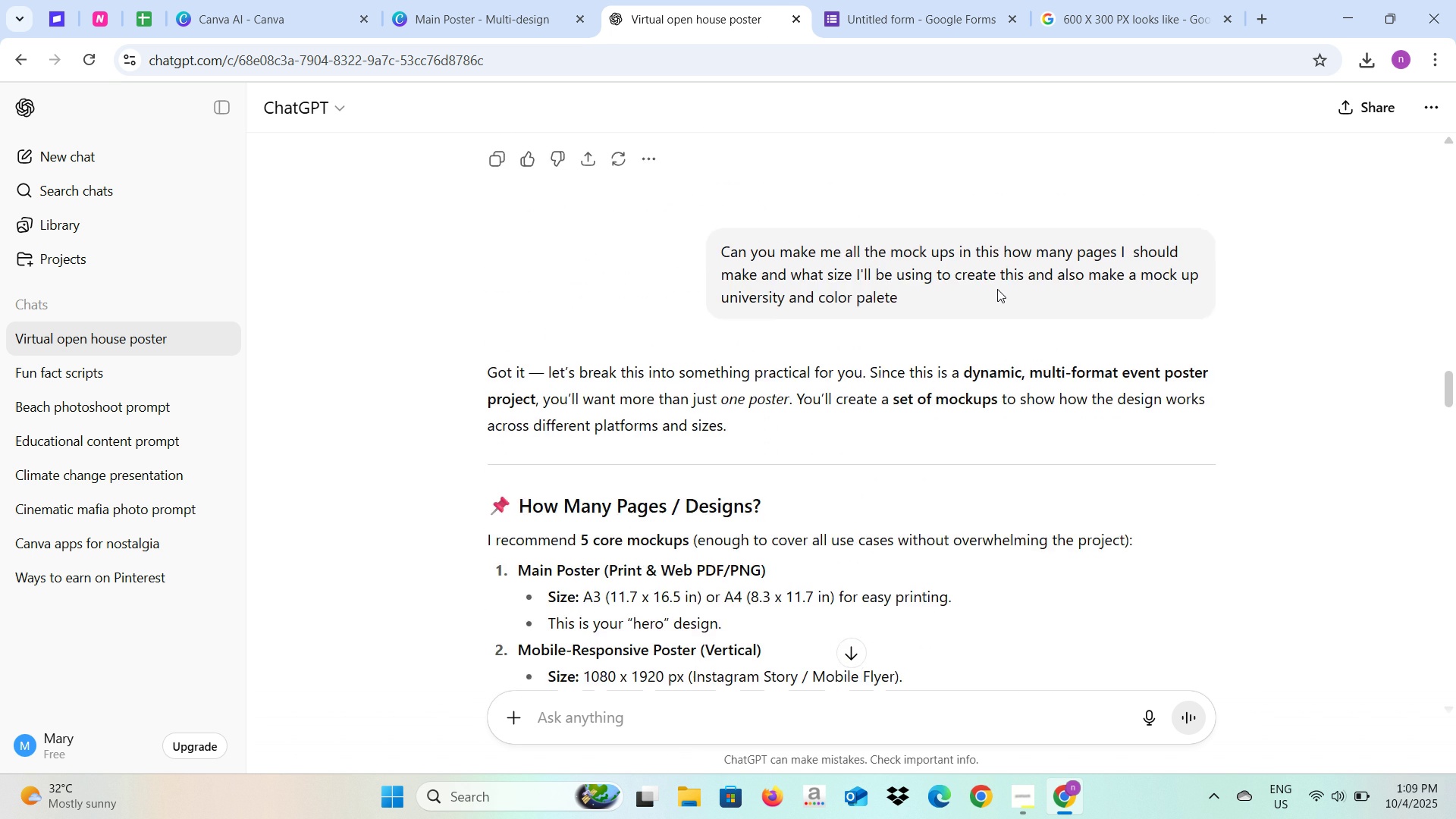 
scroll: coordinate [1014, 289], scroll_direction: up, amount: 27.0
 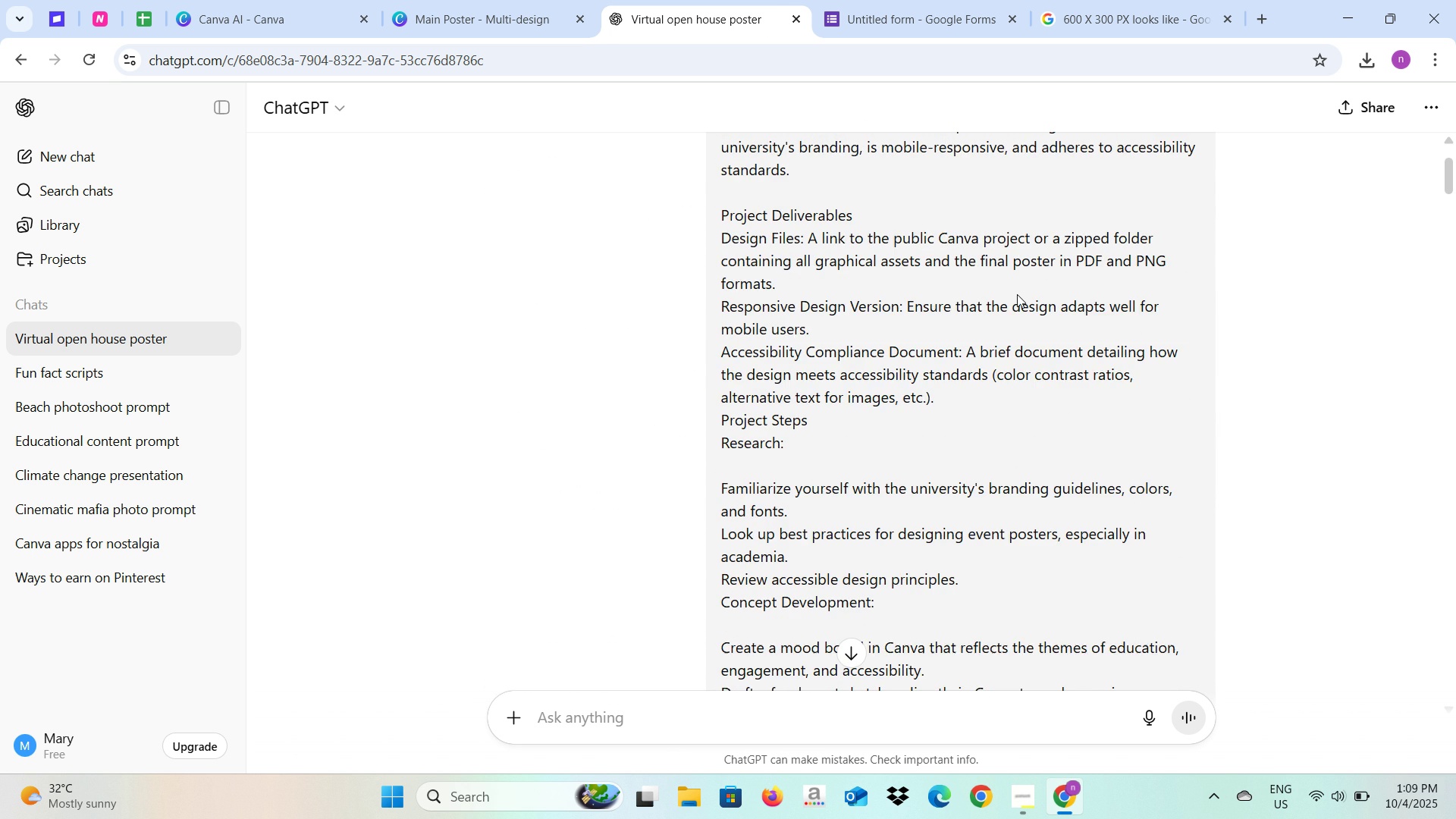 
scroll: coordinate [1020, 299], scroll_direction: up, amount: 2.0